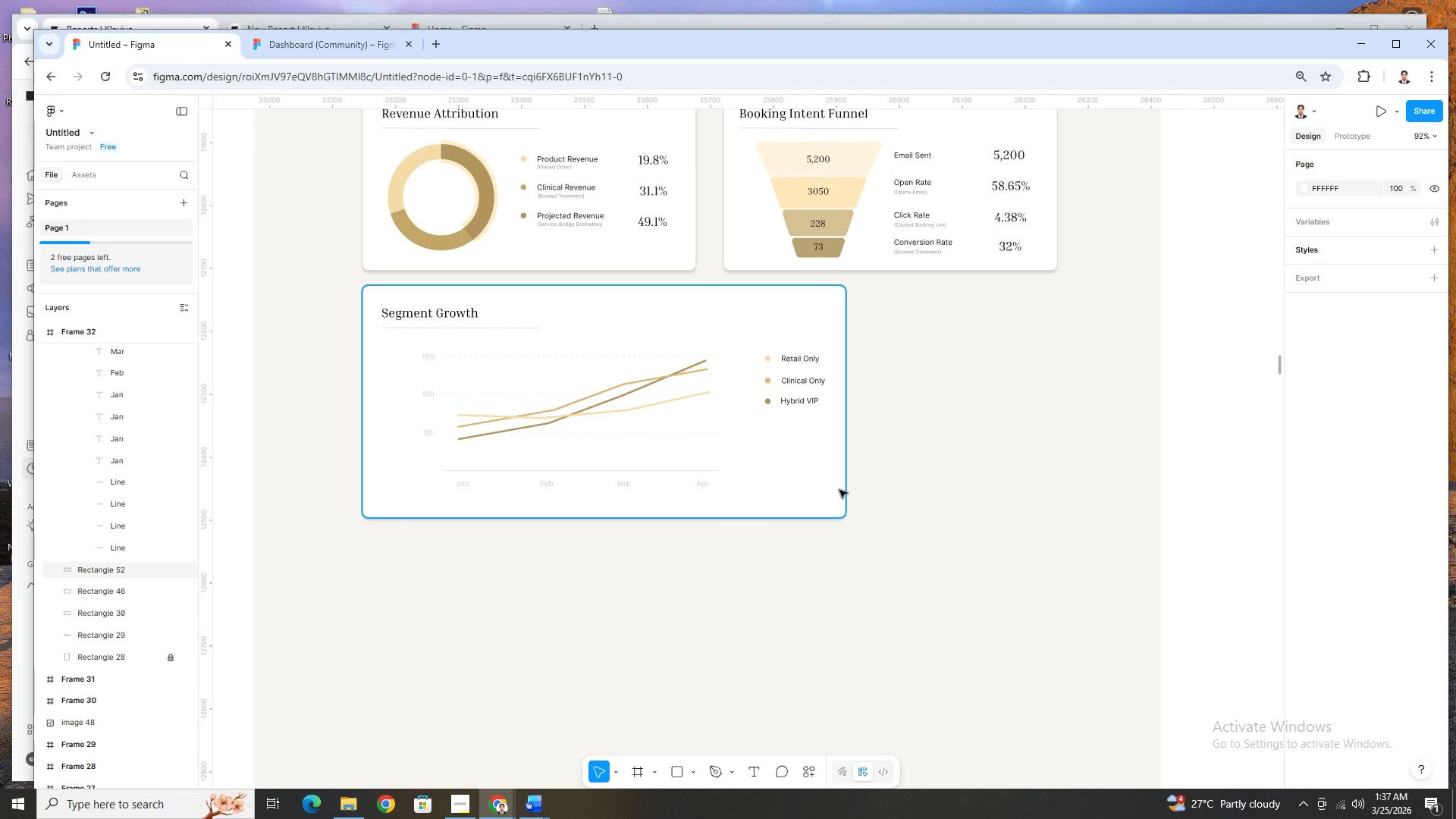 
wait(5.01)
 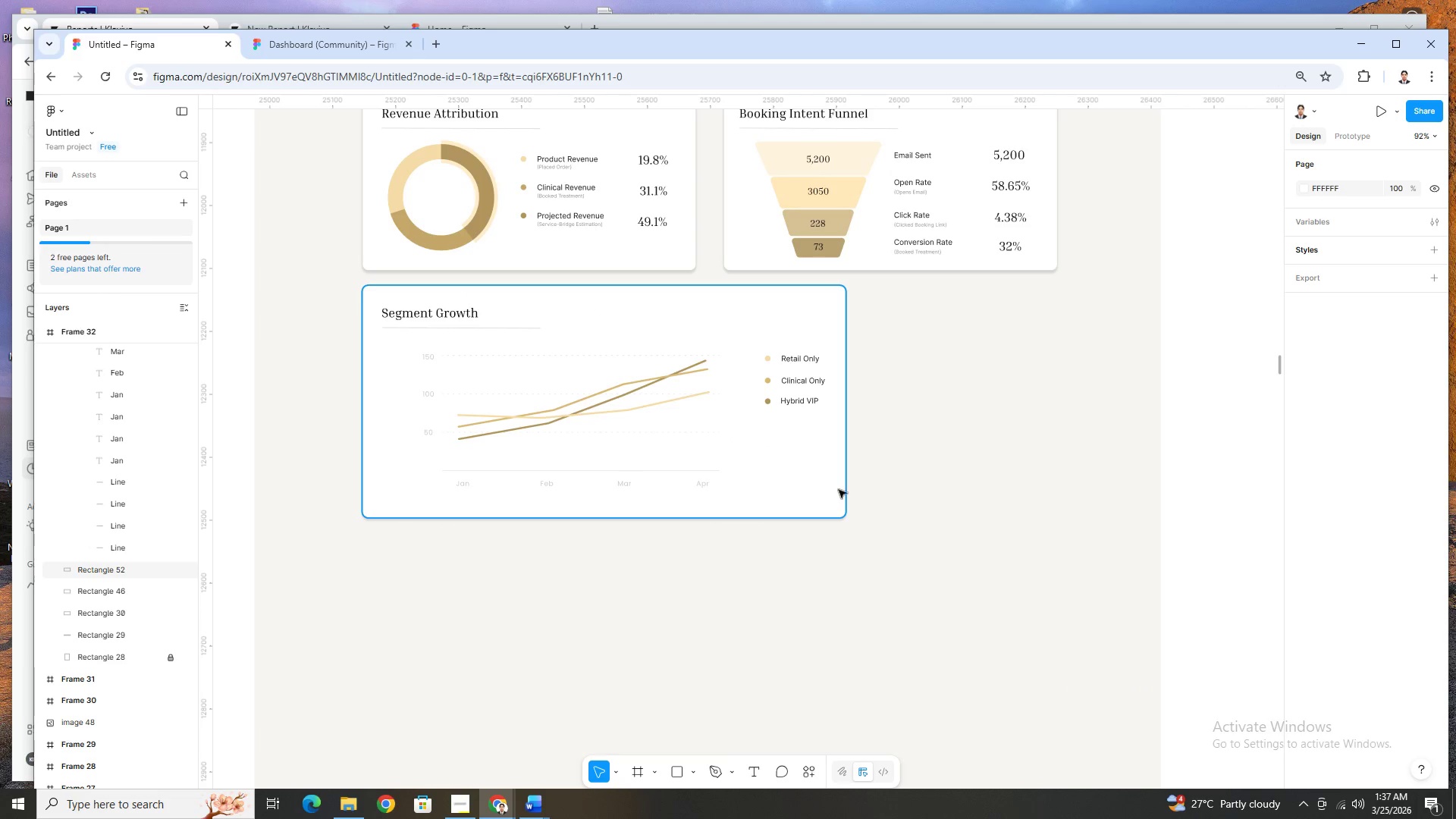 
scroll: coordinate [843, 487], scroll_direction: up, amount: 1.0
 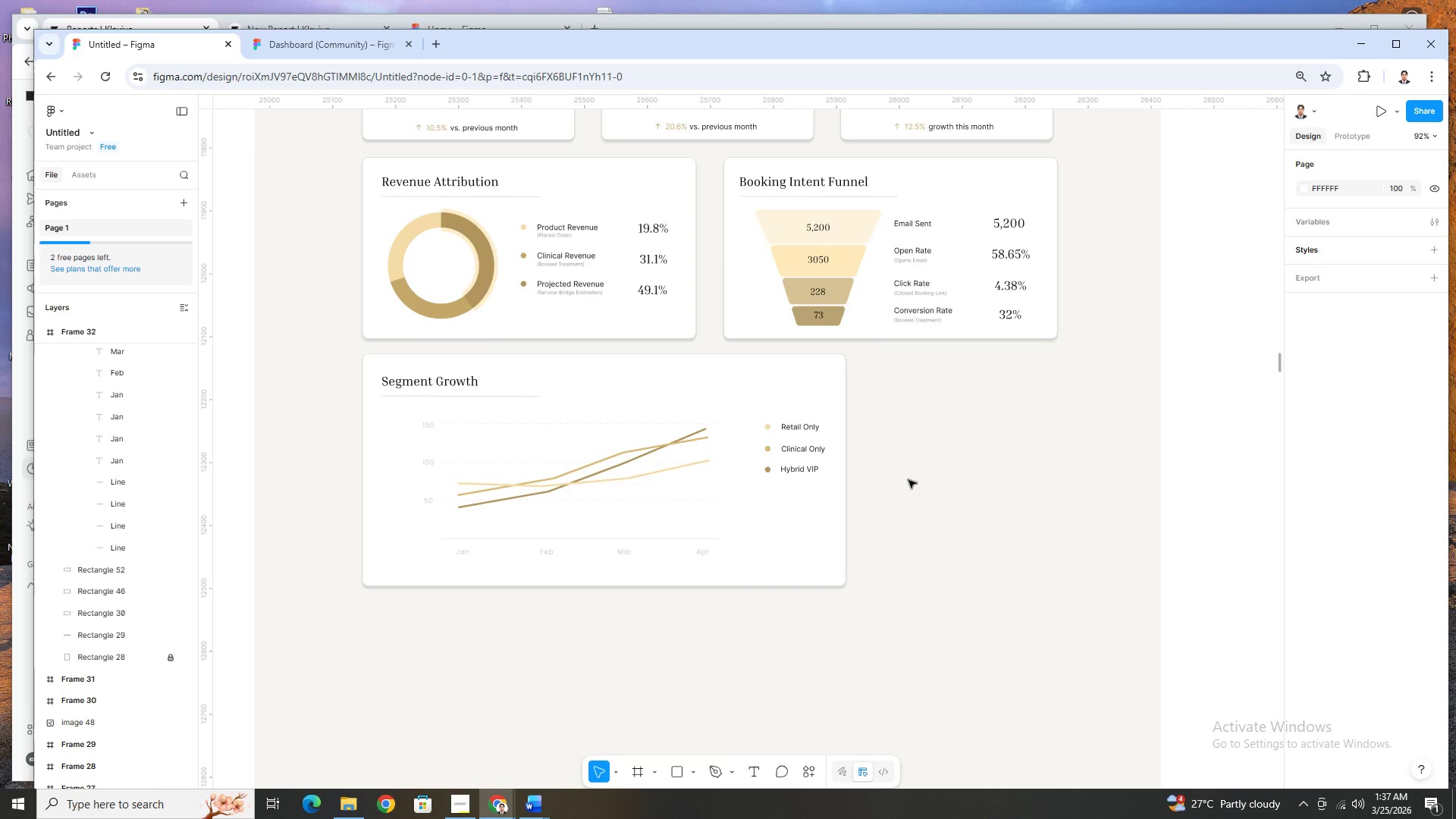 
wait(5.36)
 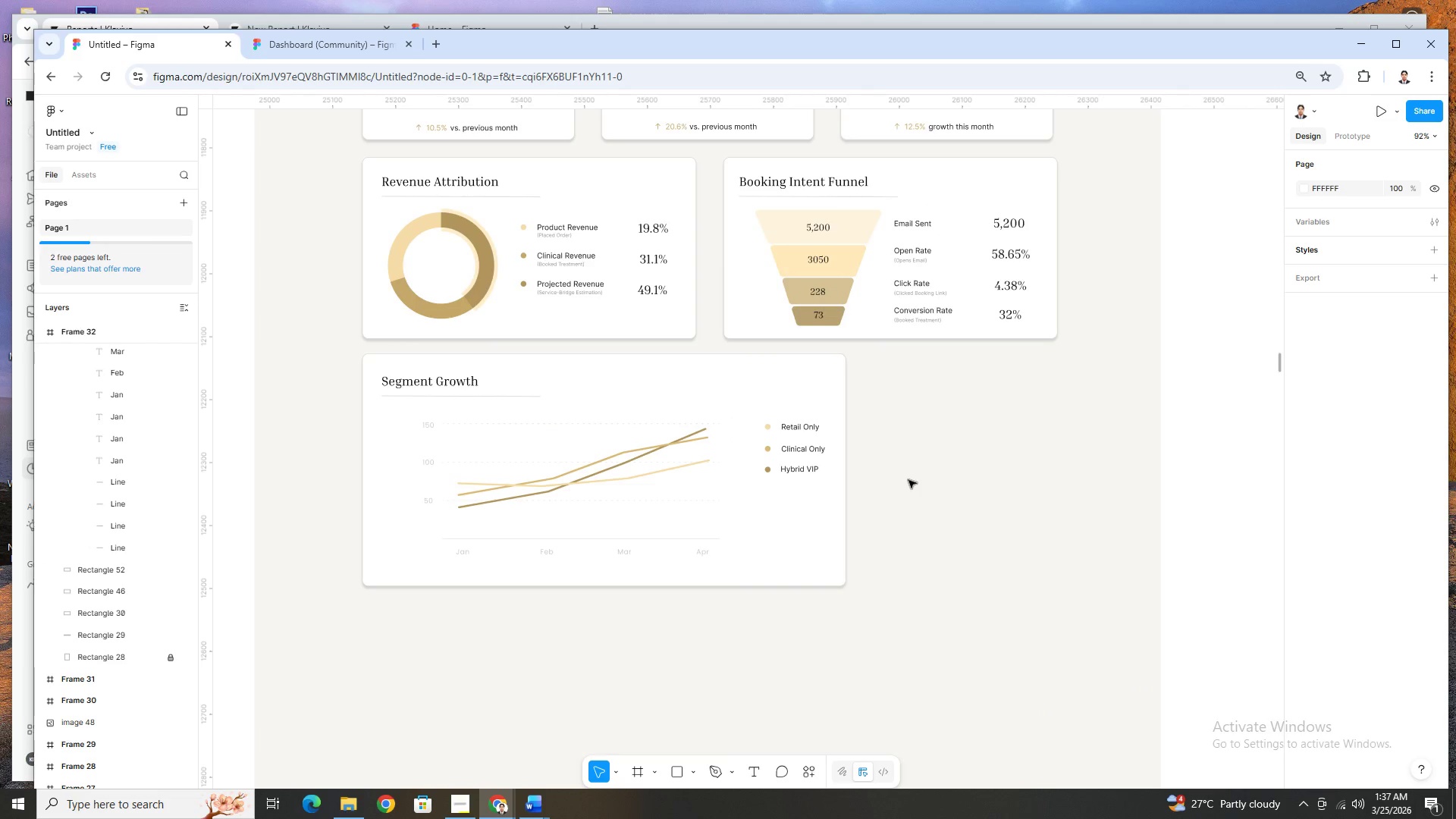 
scroll: coordinate [911, 479], scroll_direction: up, amount: 3.0
 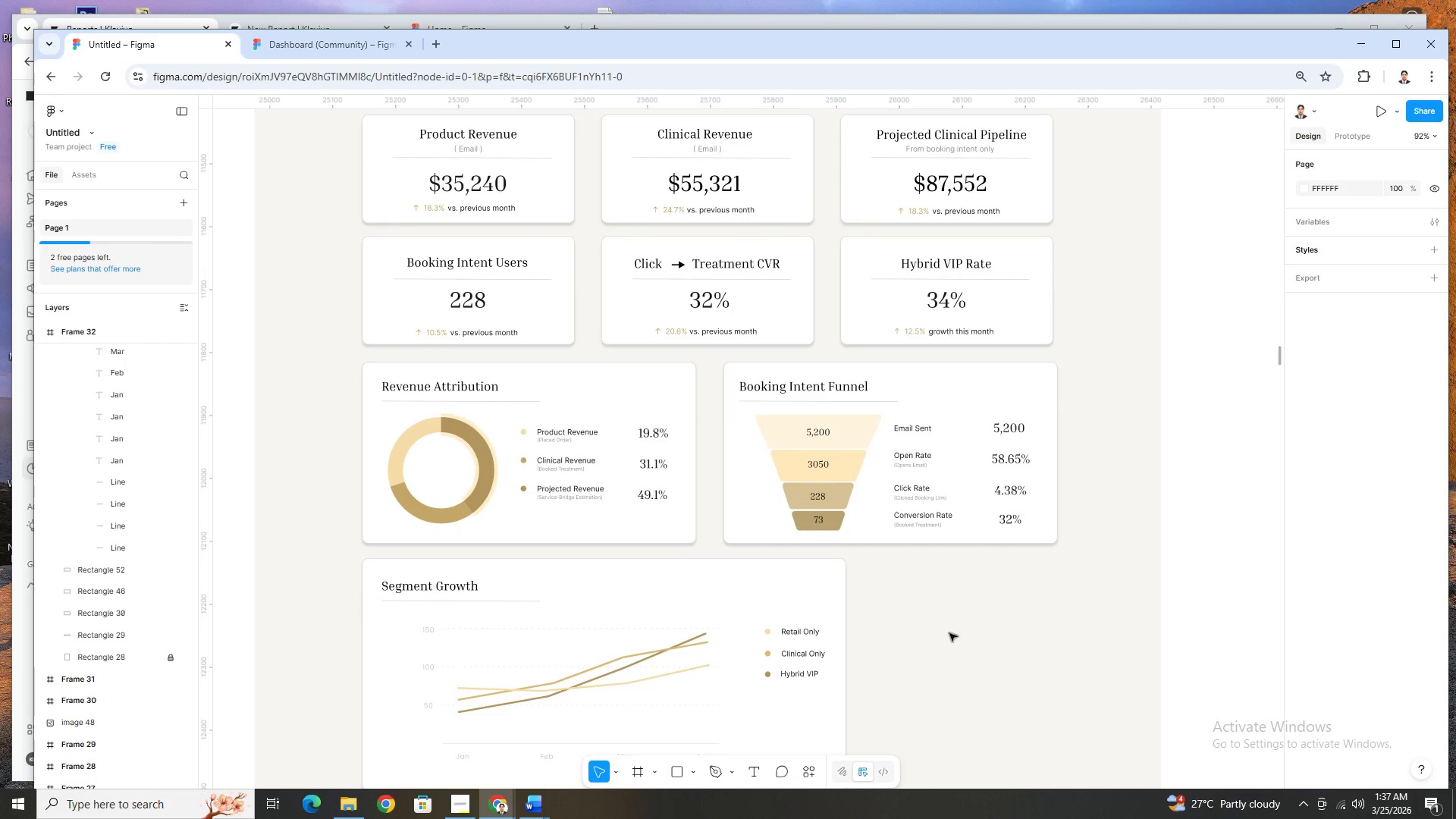 
hold_key(key=ControlLeft, duration=0.34)
 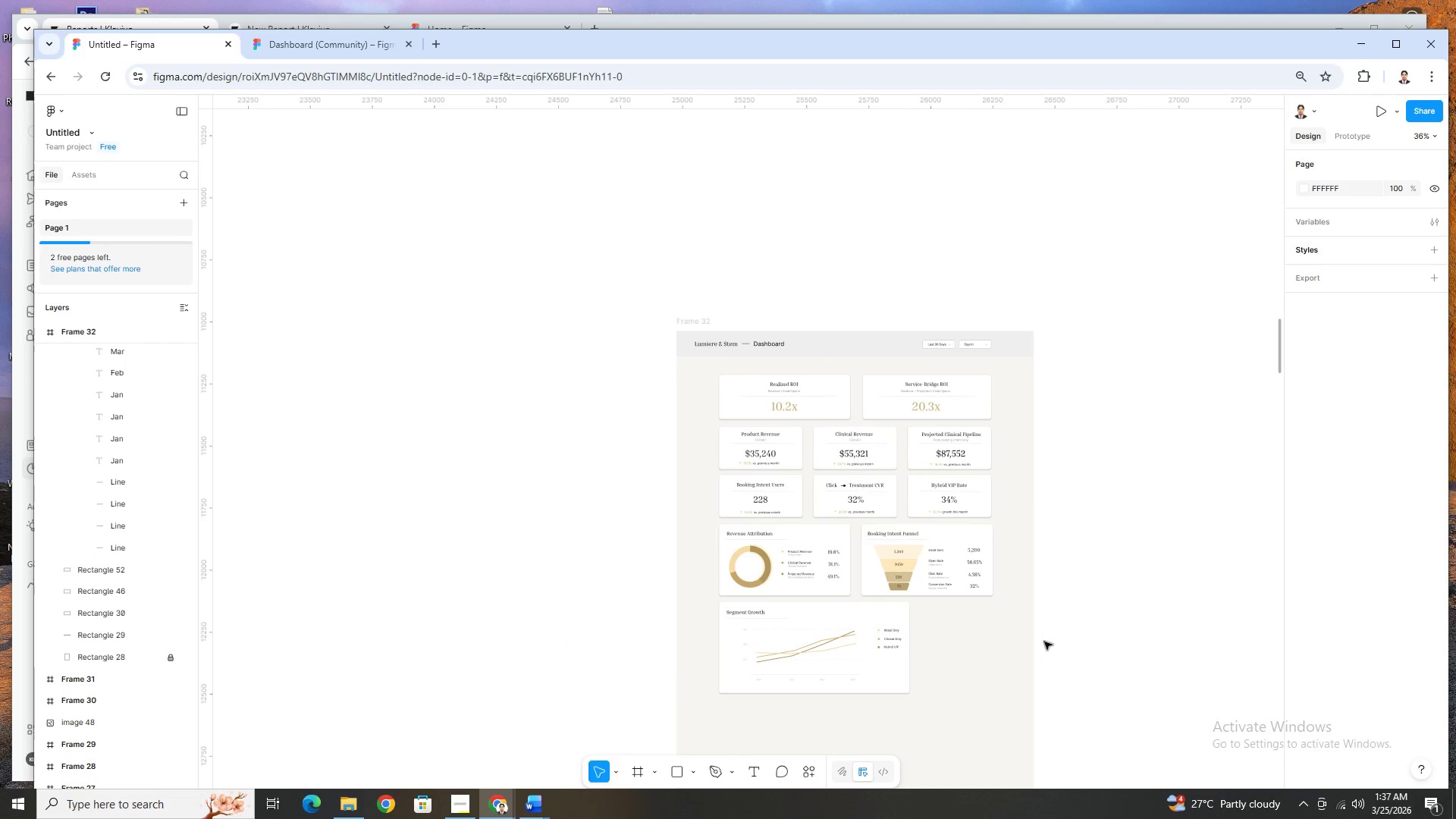 
hold_key(key=ControlLeft, duration=0.77)
 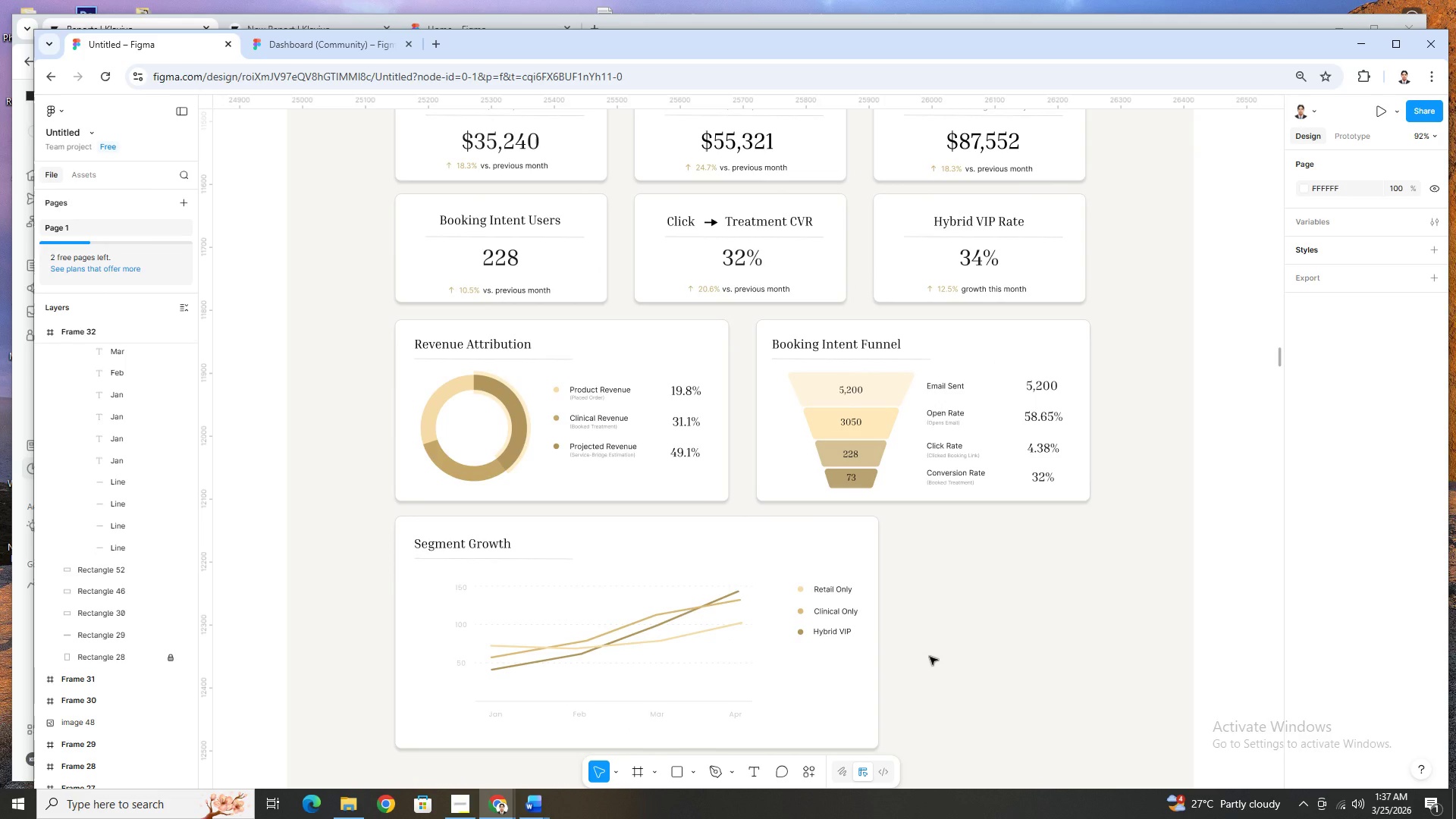 
scroll: coordinate [951, 629], scroll_direction: down, amount: 4.0
 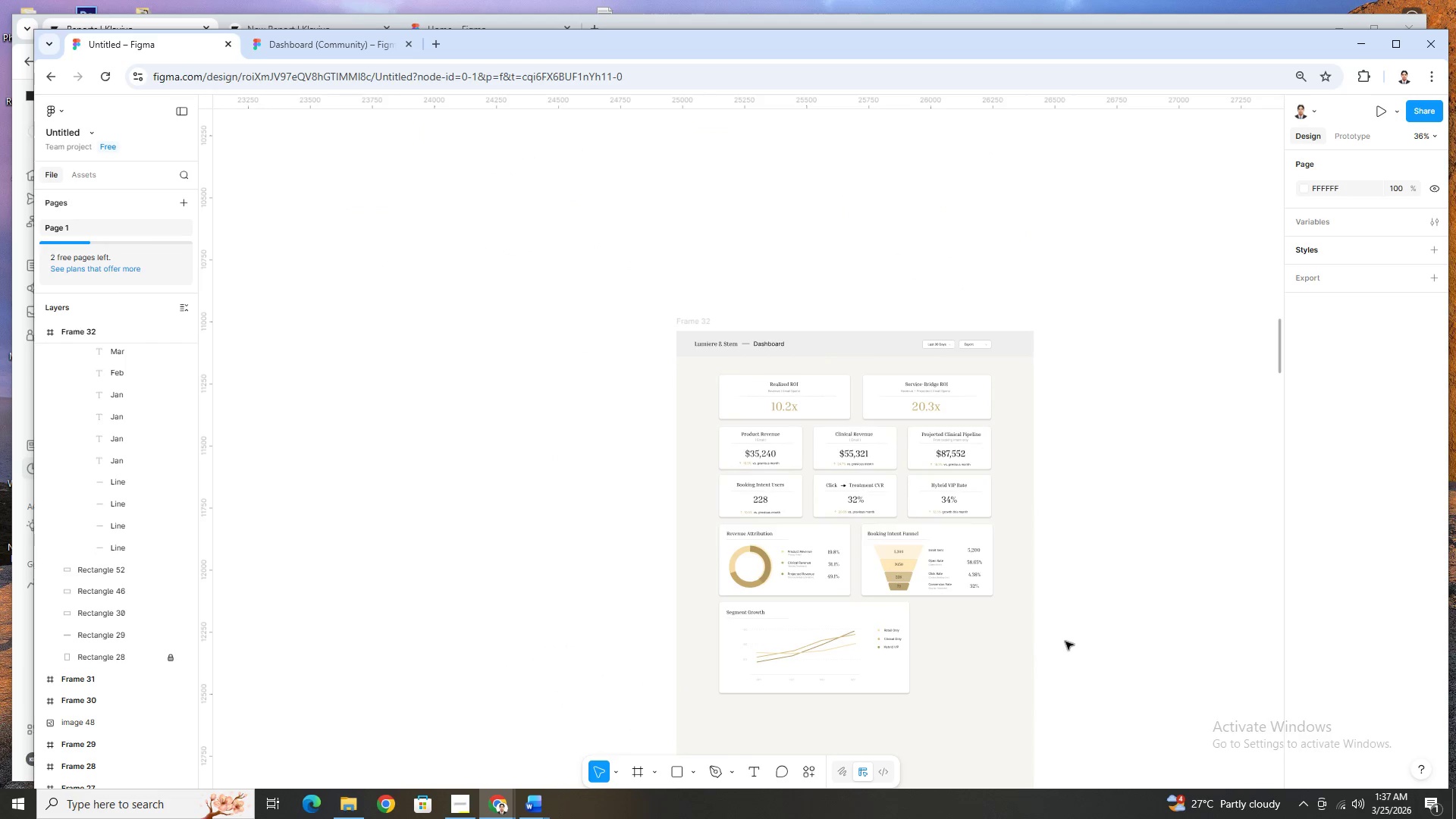 
scroll: coordinate [930, 657], scroll_direction: up, amount: 4.0
 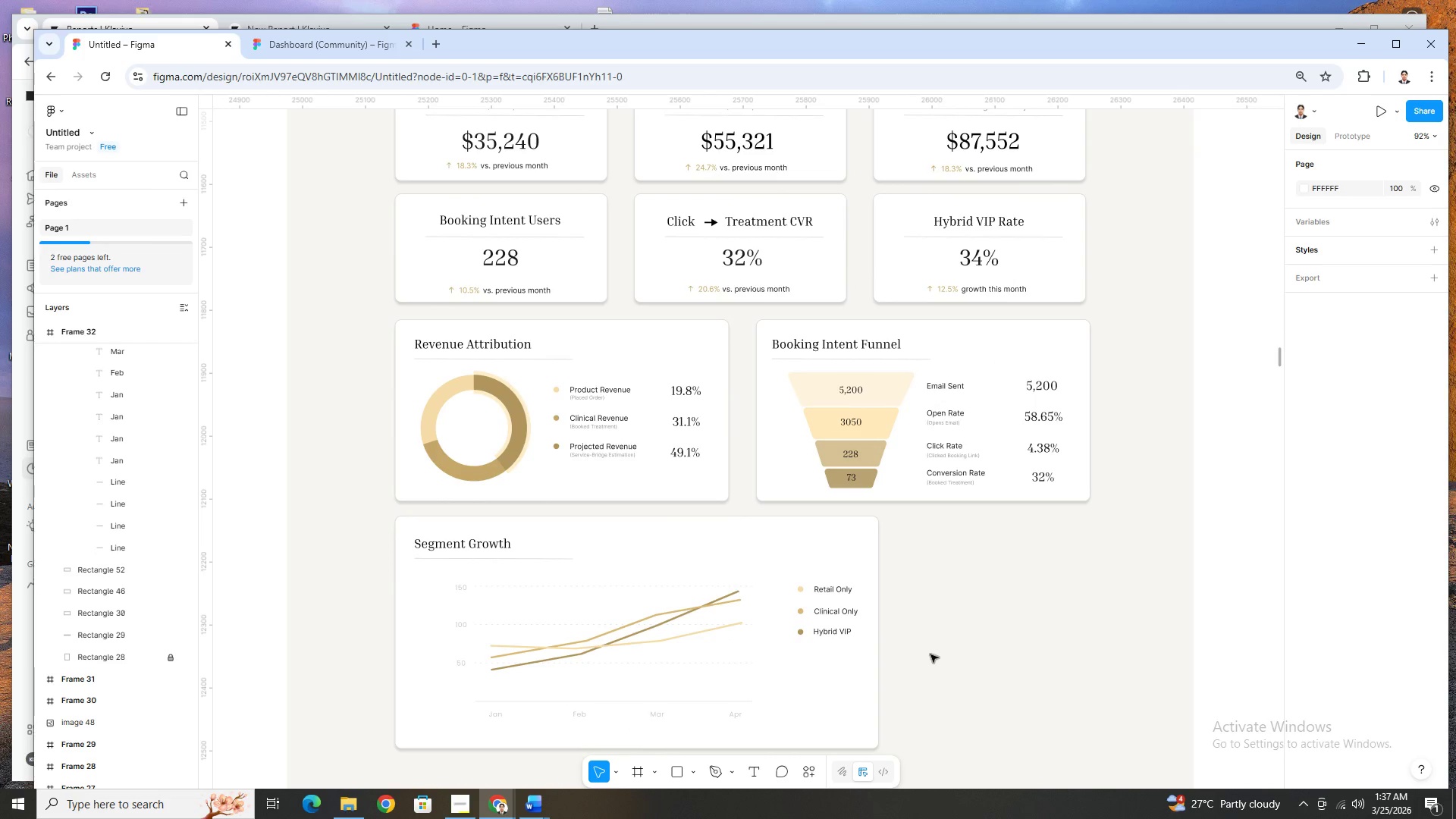 
scroll: coordinate [938, 644], scroll_direction: down, amount: 1.0
 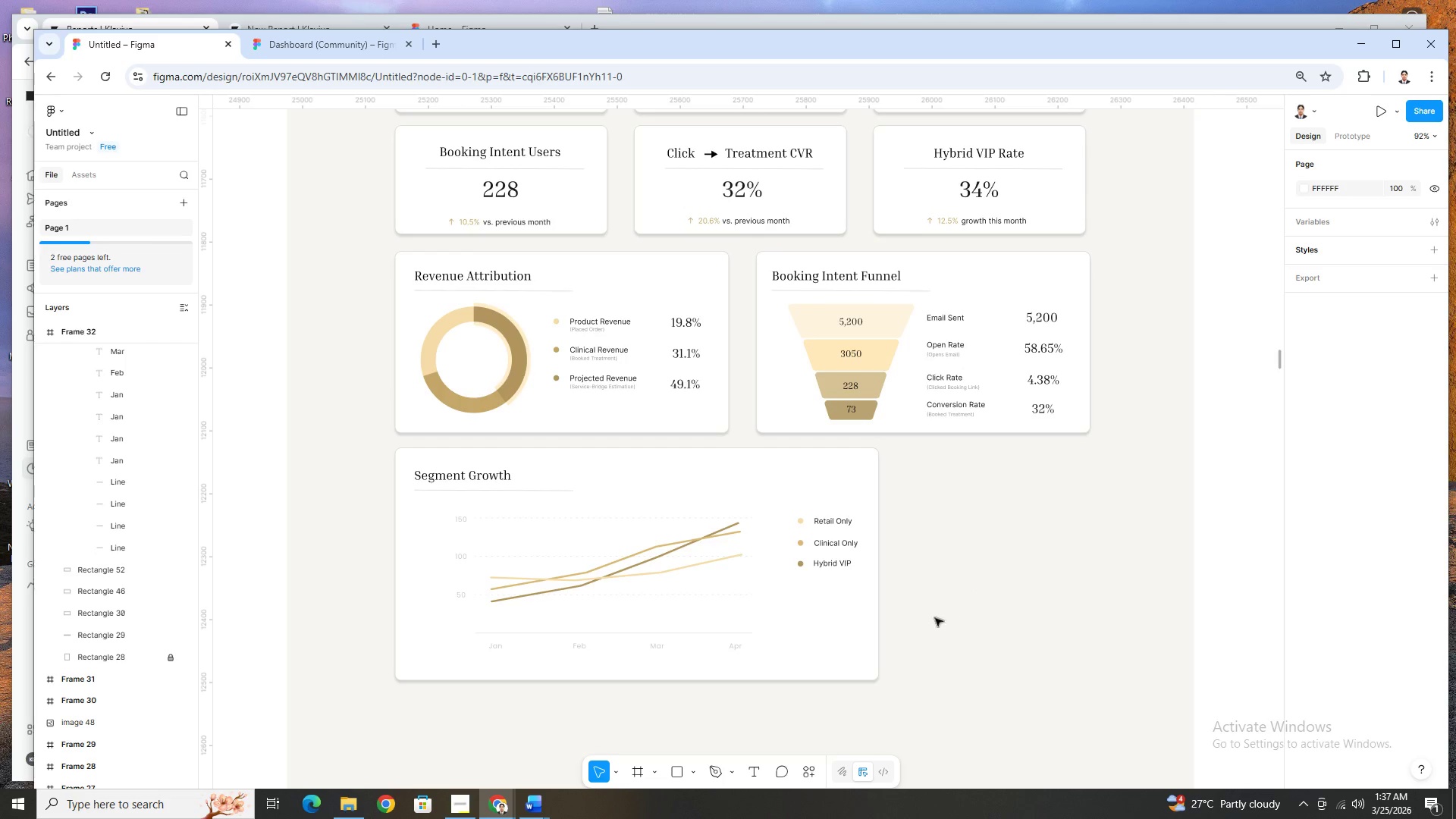 
hold_key(key=ControlLeft, duration=0.41)
scroll: coordinate [805, 656], scroll_direction: up, amount: 3.0
 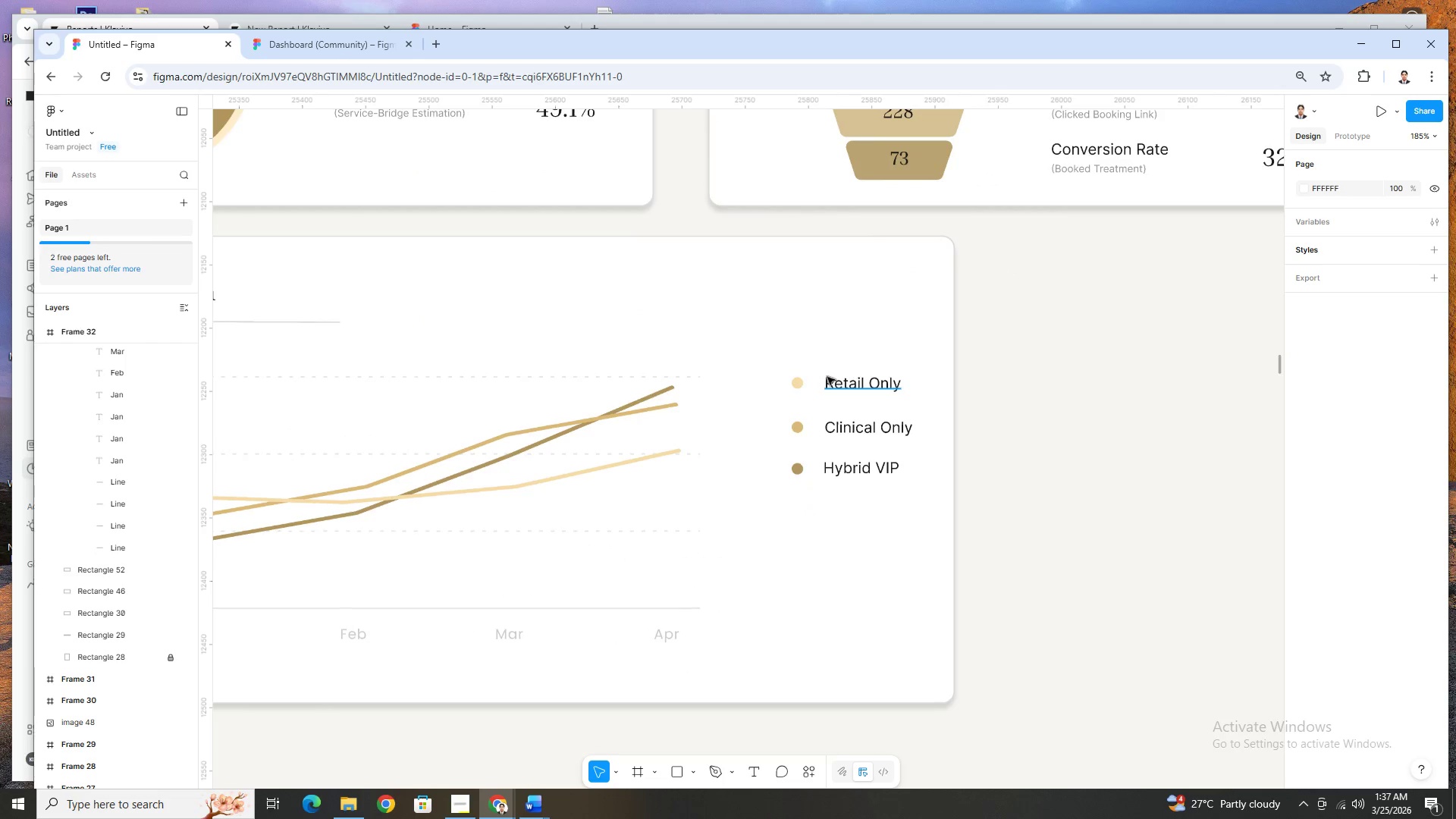 
left_click([835, 385])
 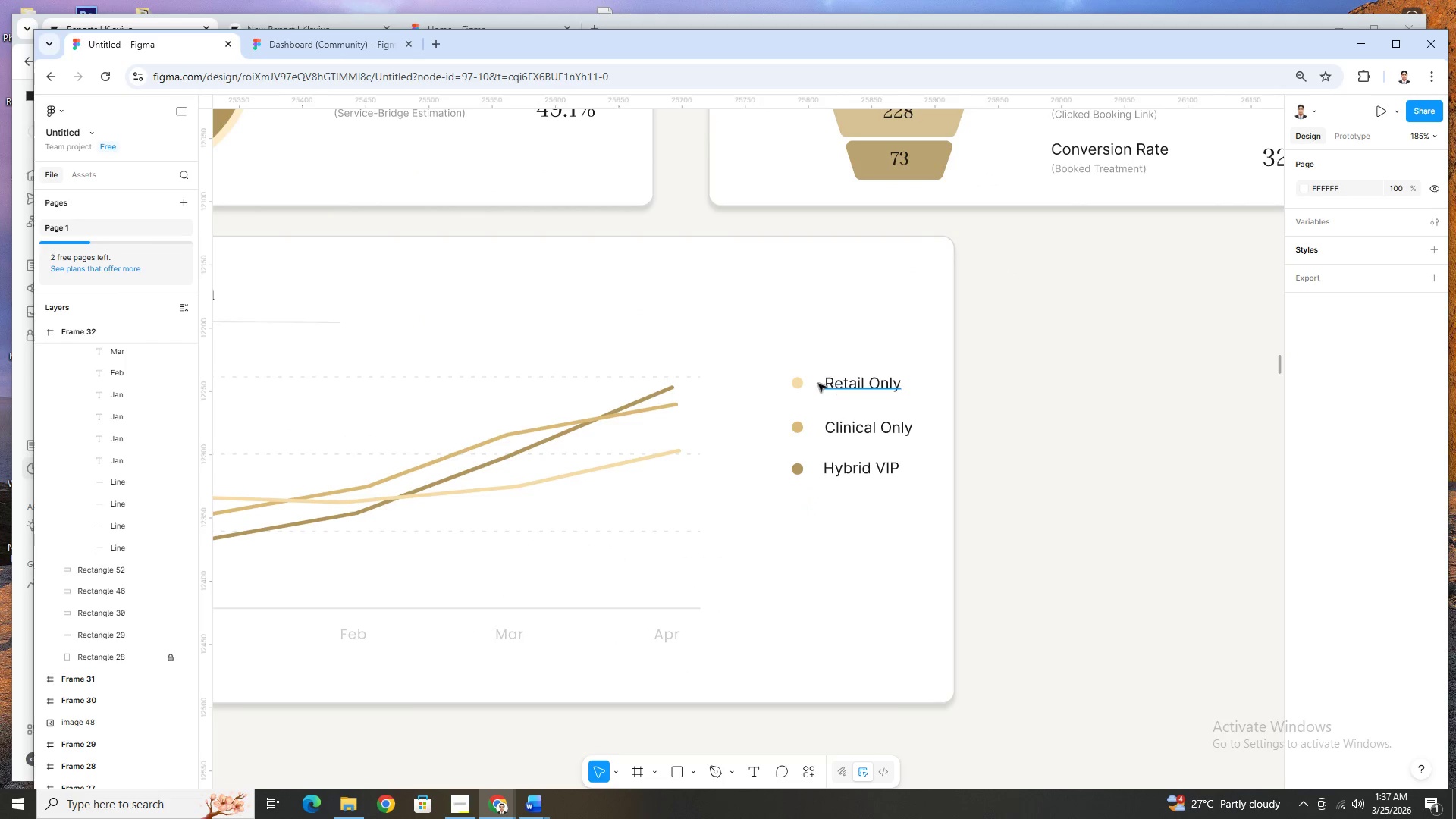 
hold_key(key=ShiftLeft, duration=1.53)
left_click([799, 382])
 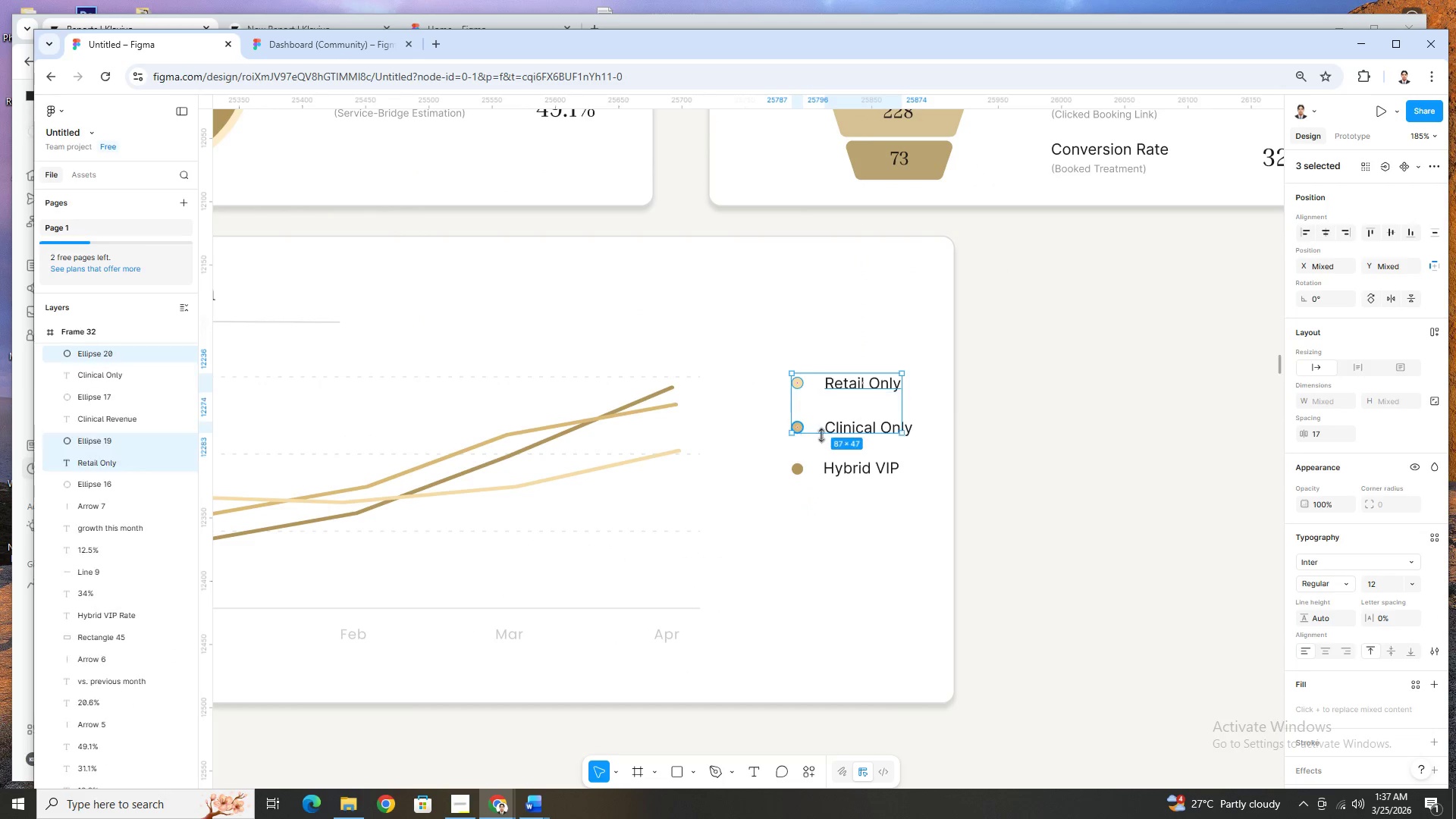 
double_click([851, 431])
 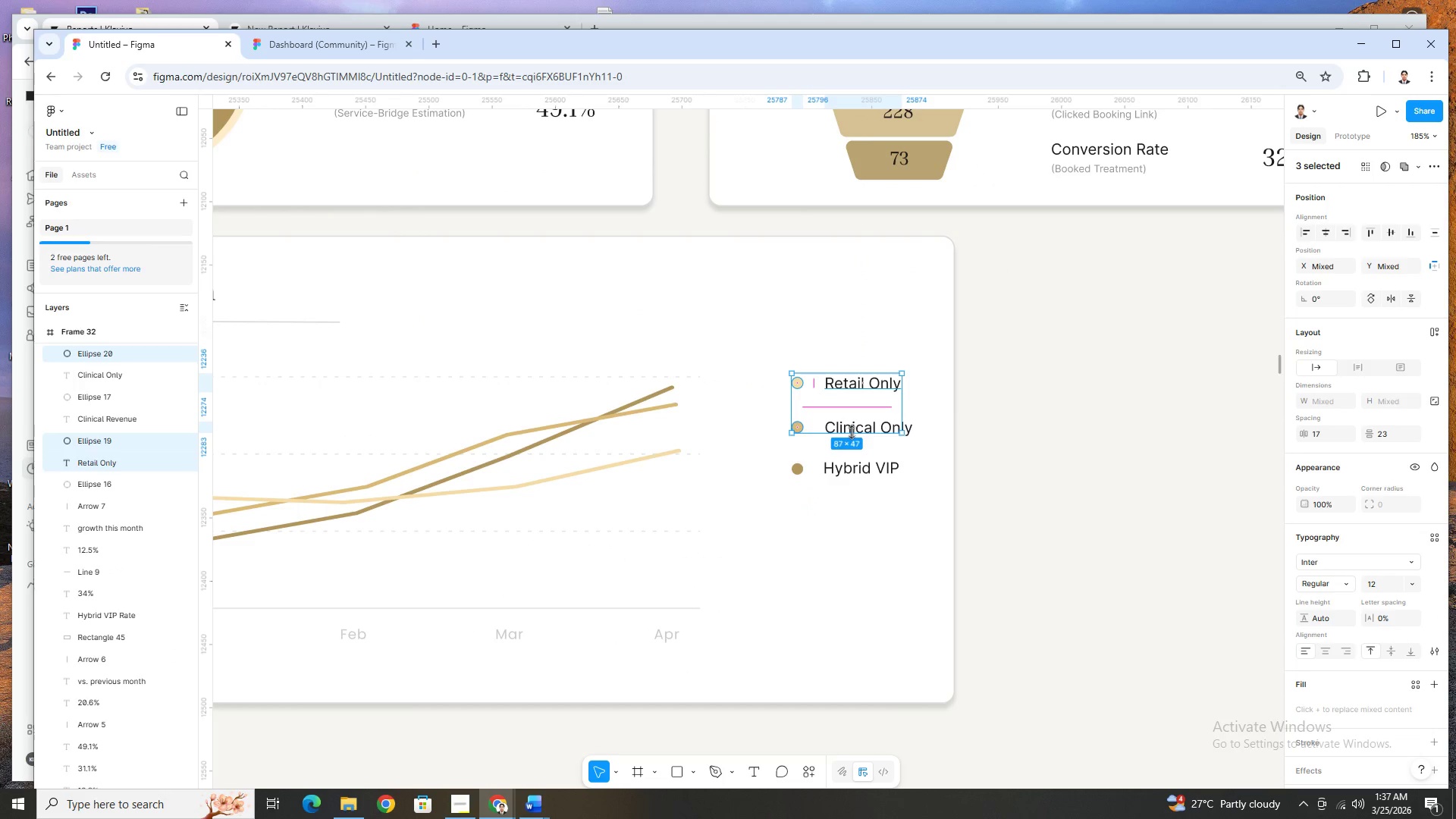 
hold_key(key=ShiftLeft, duration=1.51)
left_click([914, 431])
 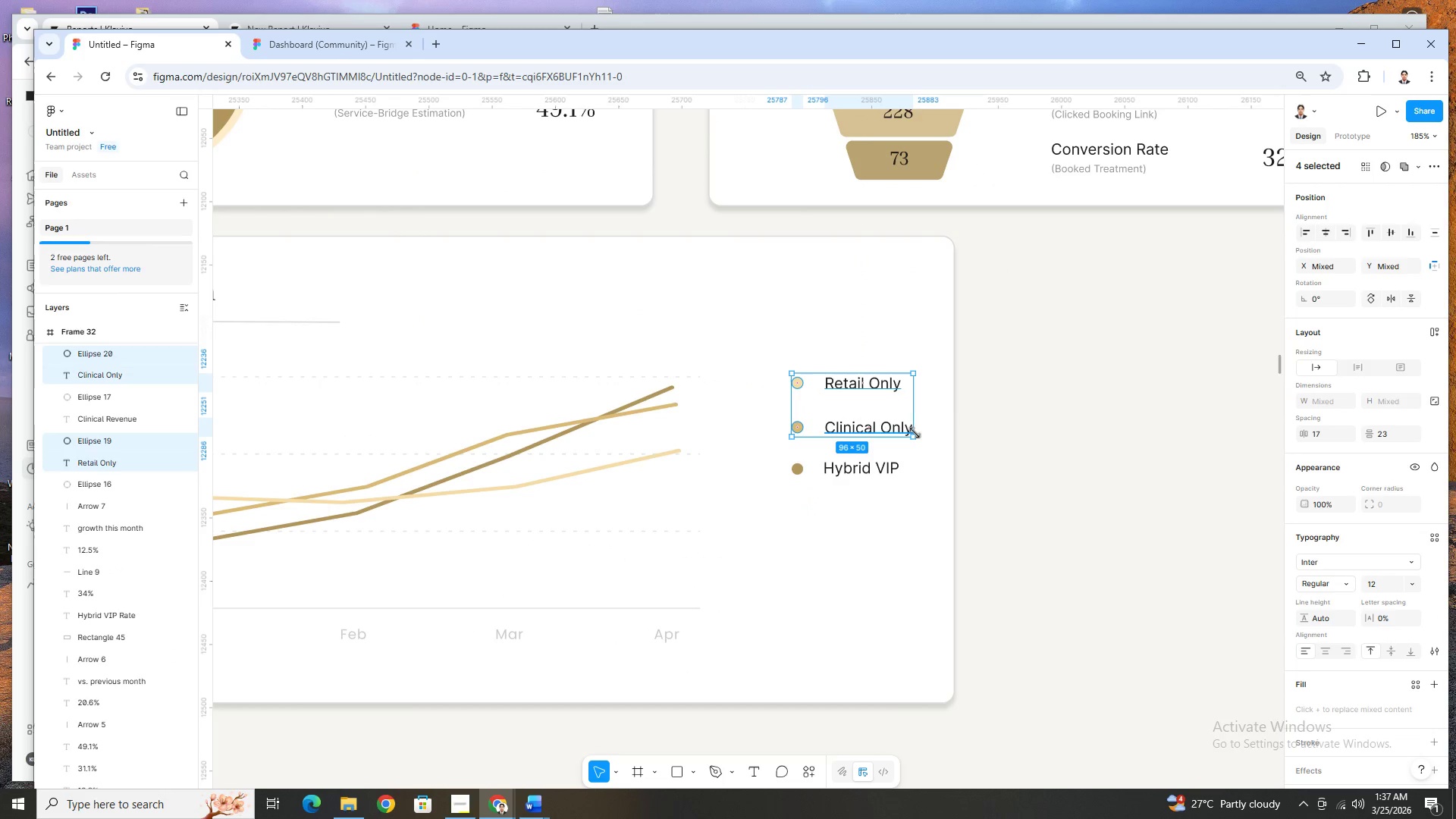 
hold_key(key=ShiftLeft, duration=1.52)
left_click([879, 466])
 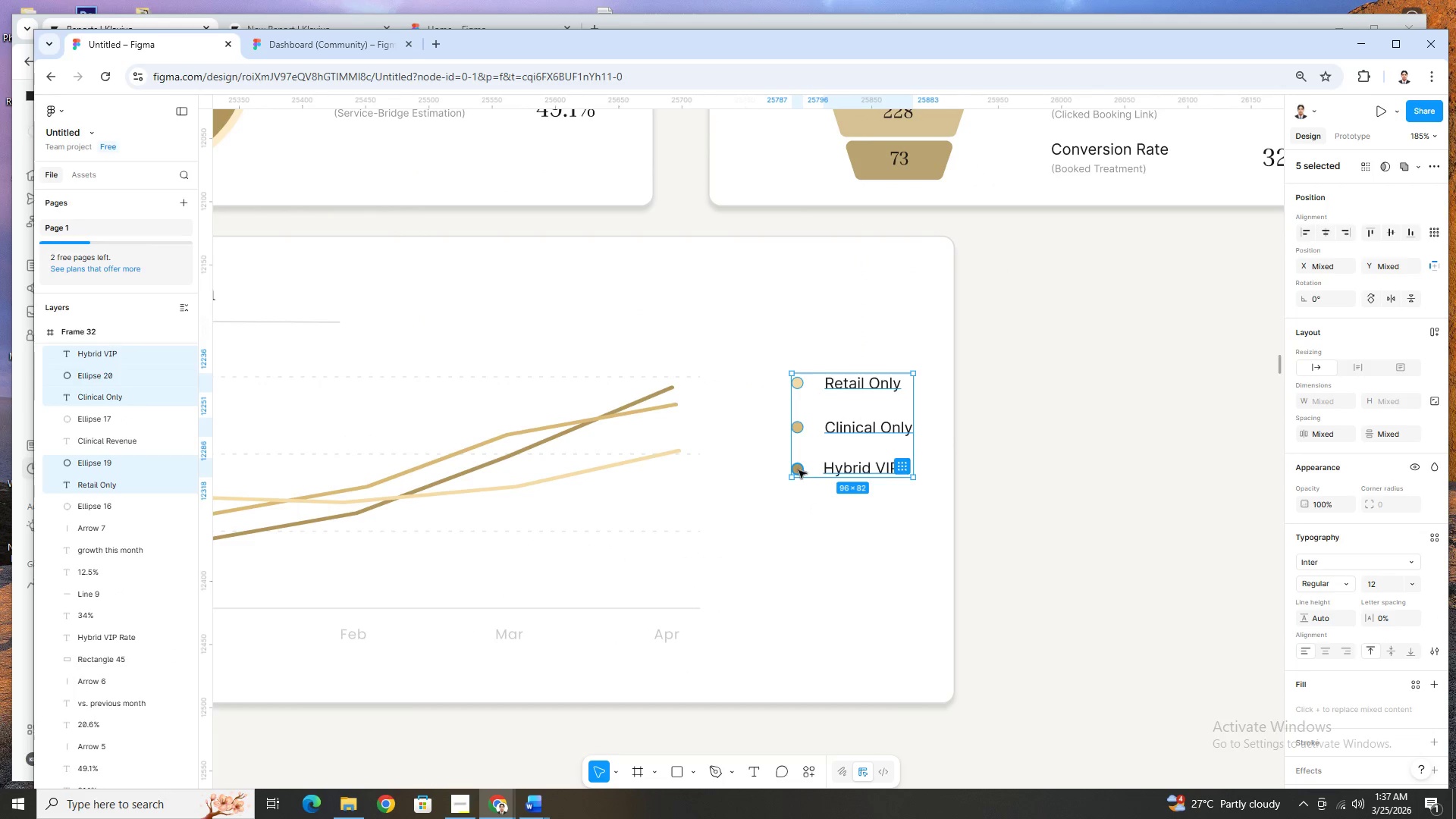 
left_click([799, 469])
 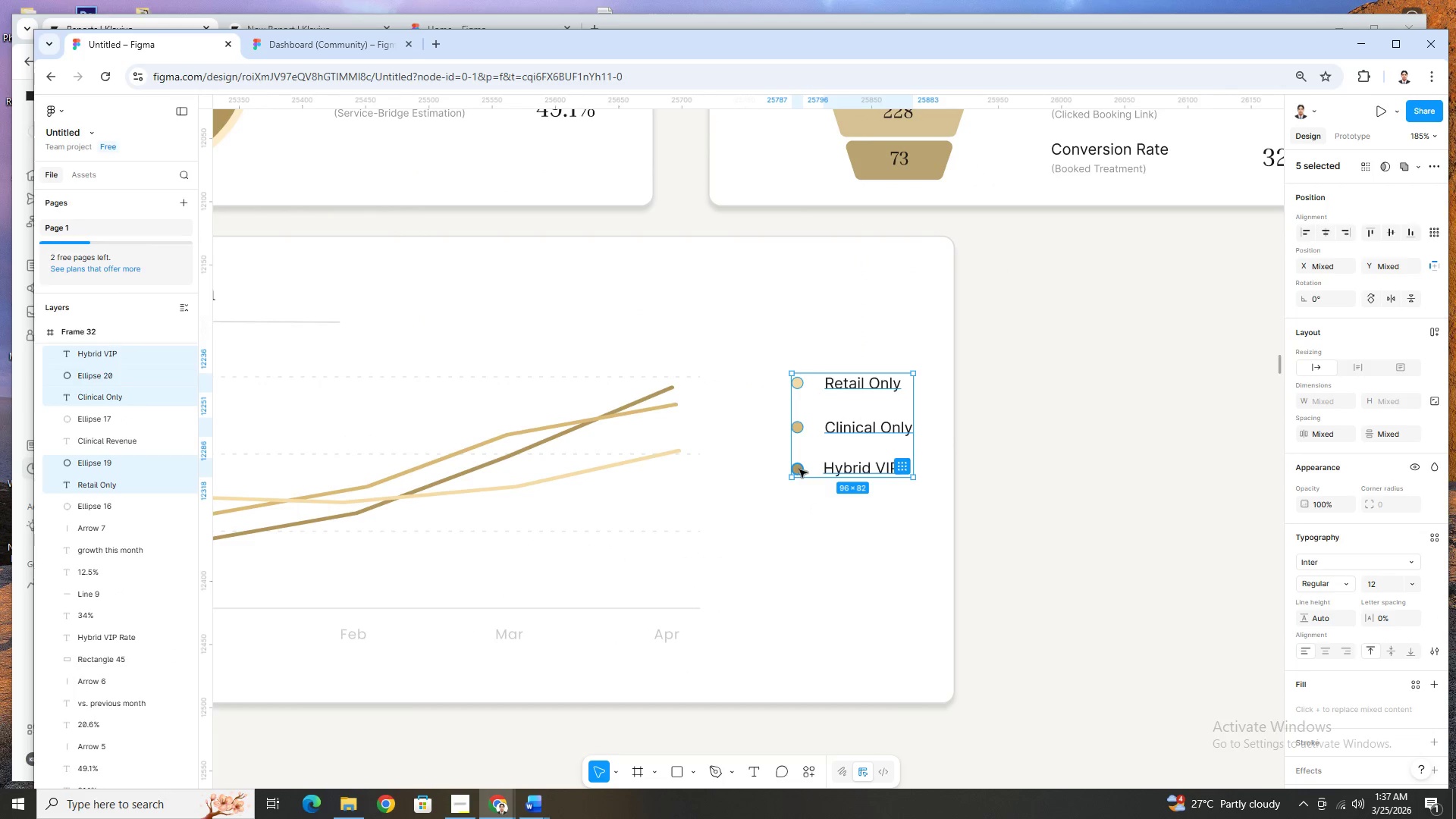 
key(Shift+ShiftLeft)
 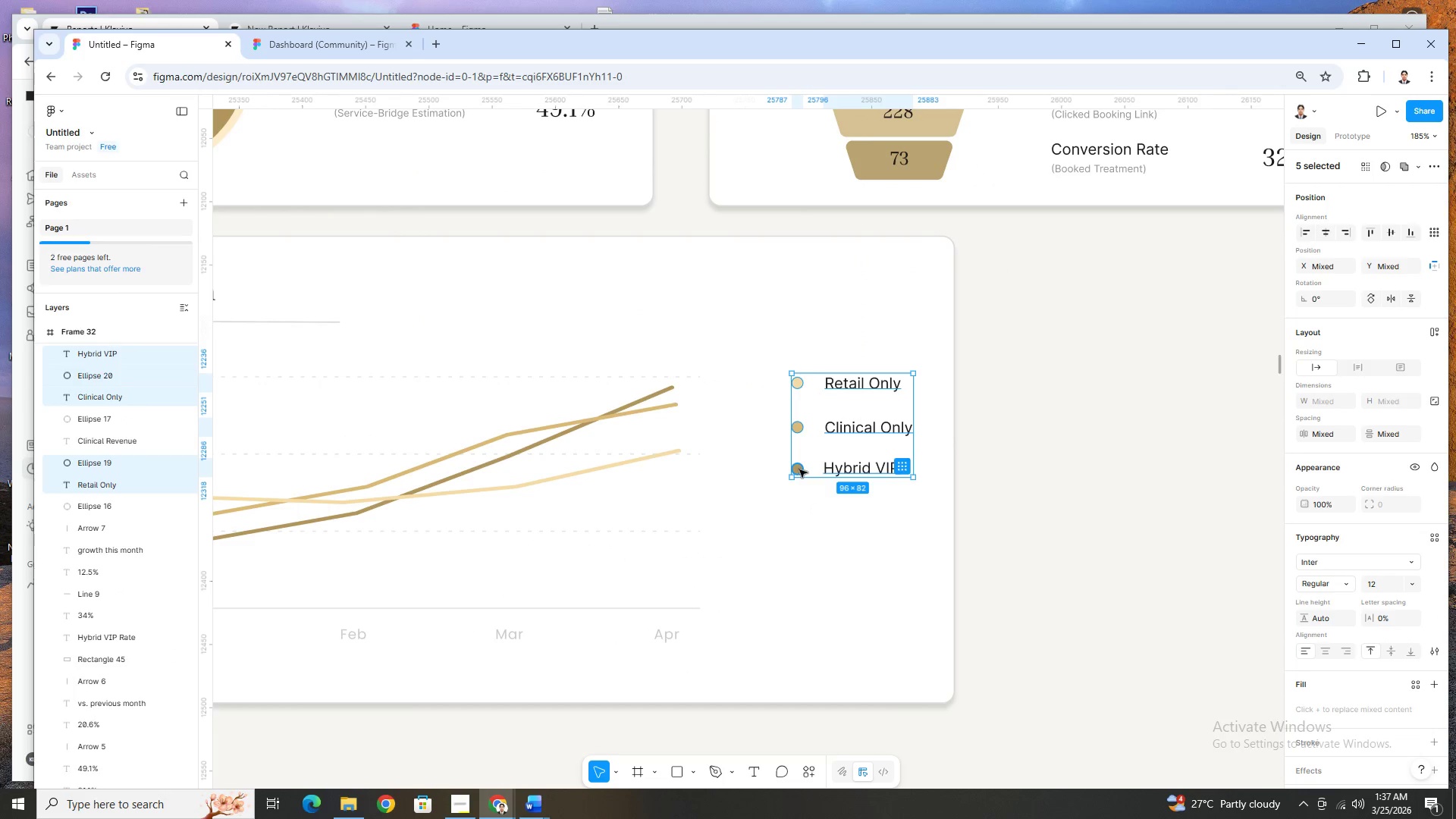 
key(Shift+ShiftLeft)
 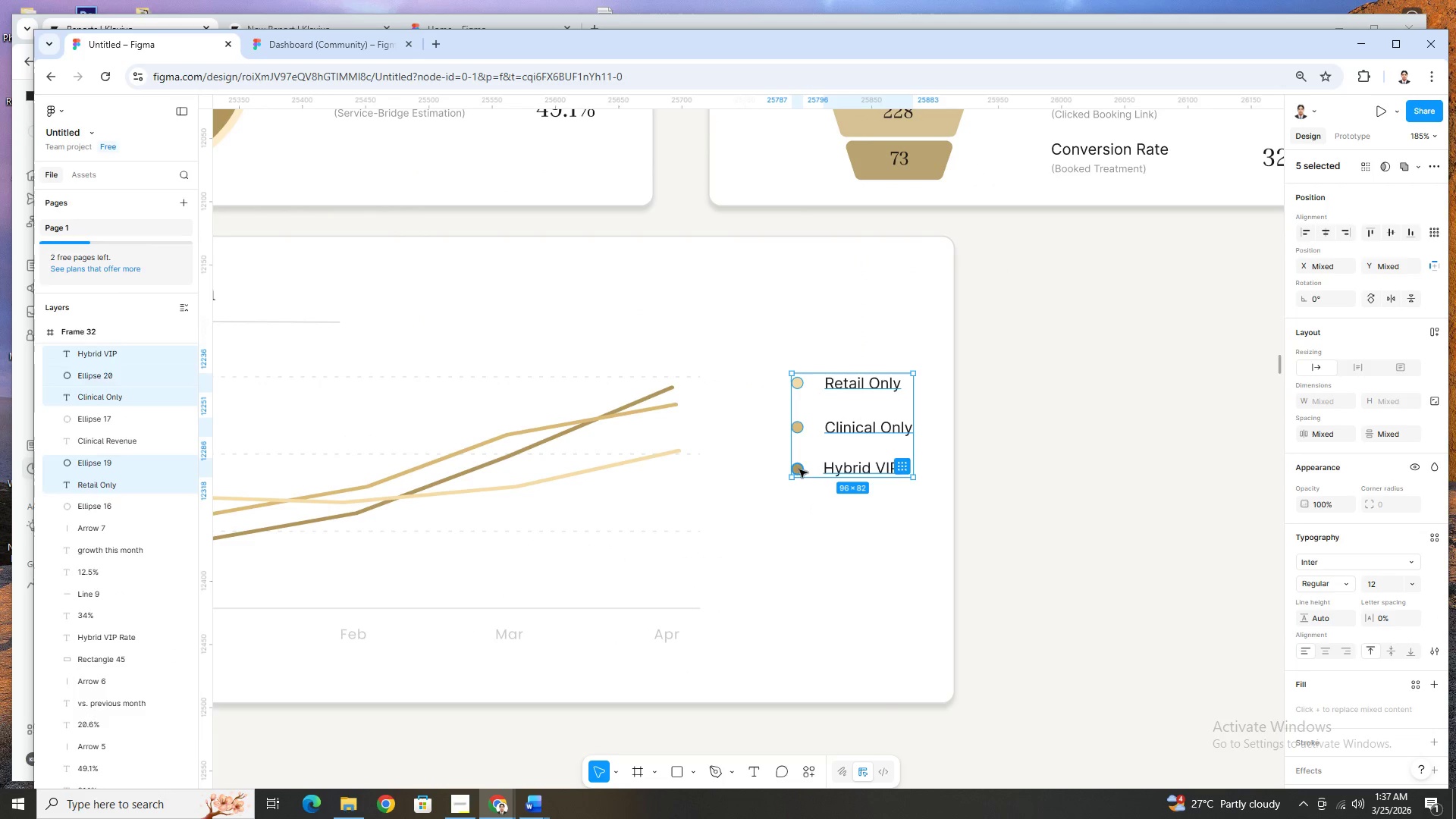 
key(Shift+ShiftLeft)
 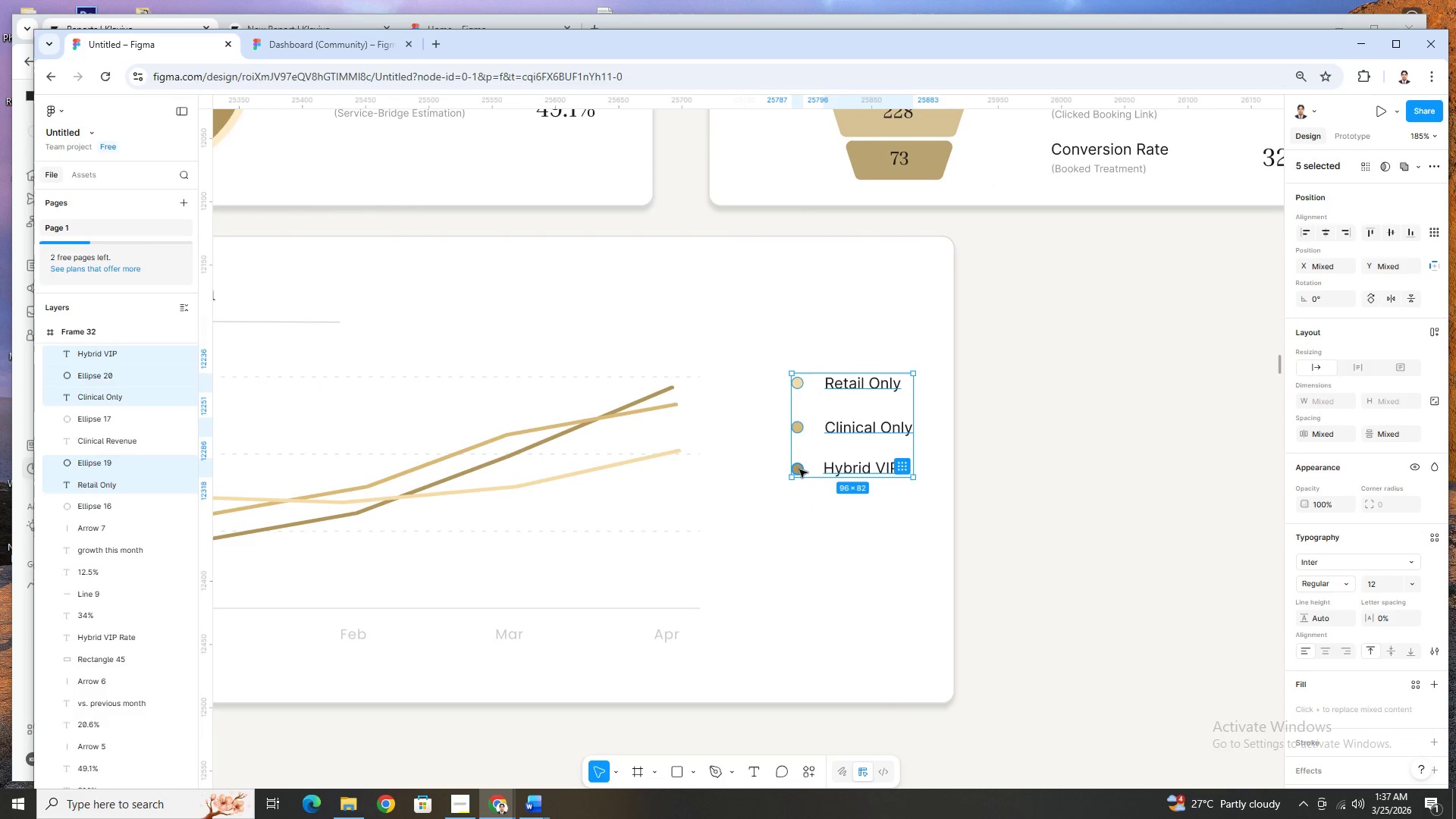 
key(Shift+ShiftLeft)
 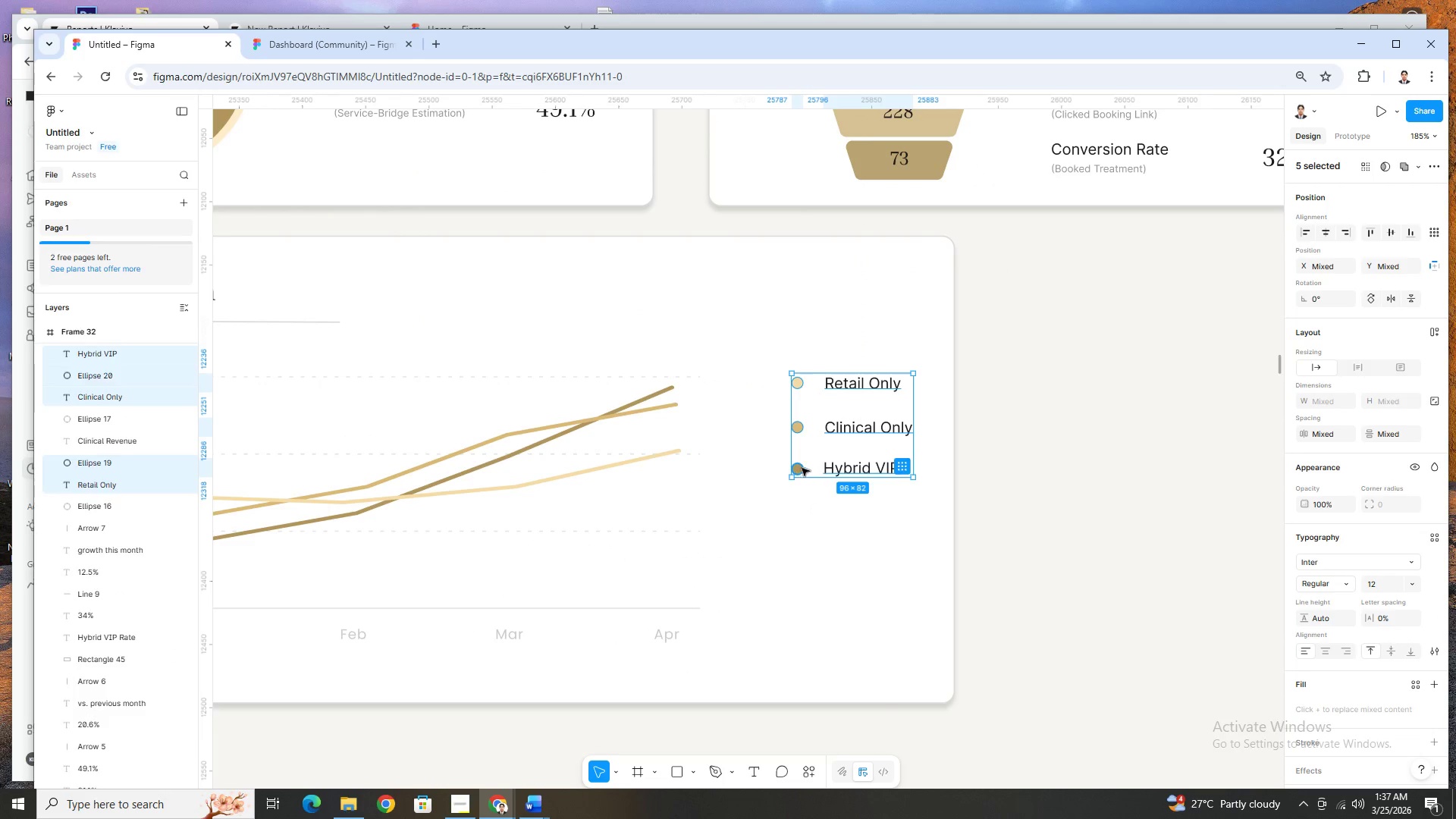 
key(Shift+ShiftLeft)
 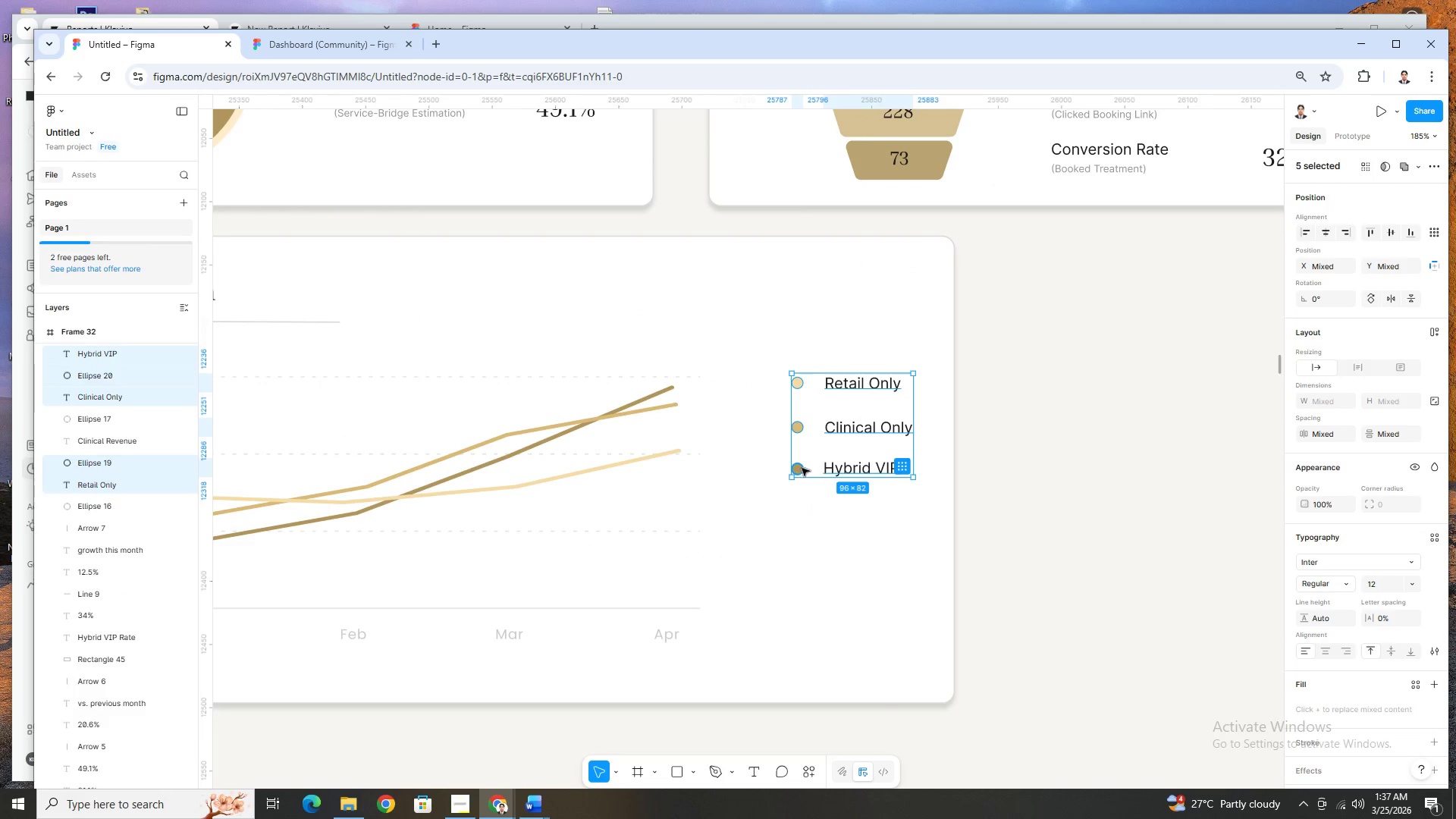 
key(Shift+ShiftLeft)
 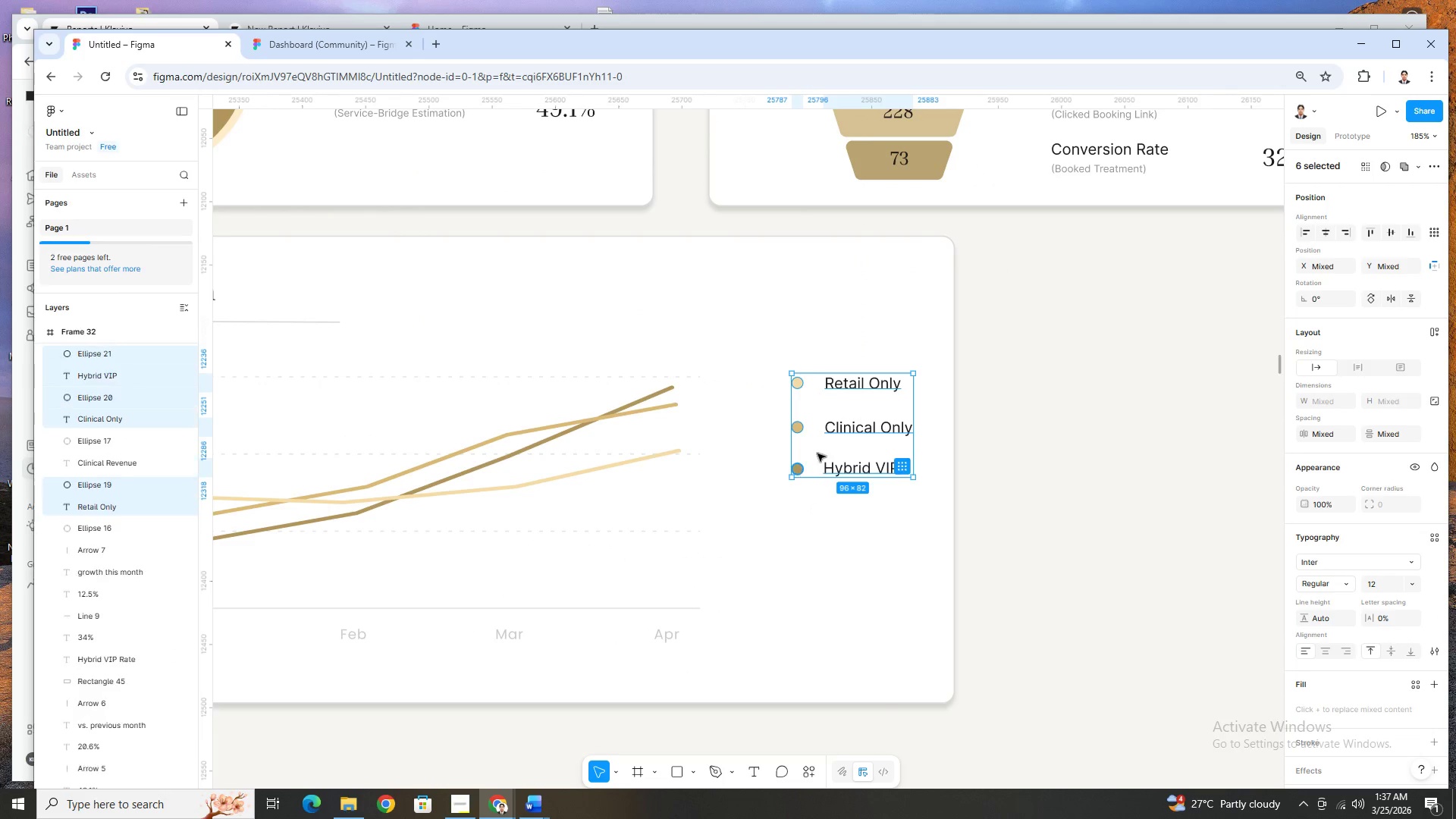 
key(Shift+ShiftLeft)
 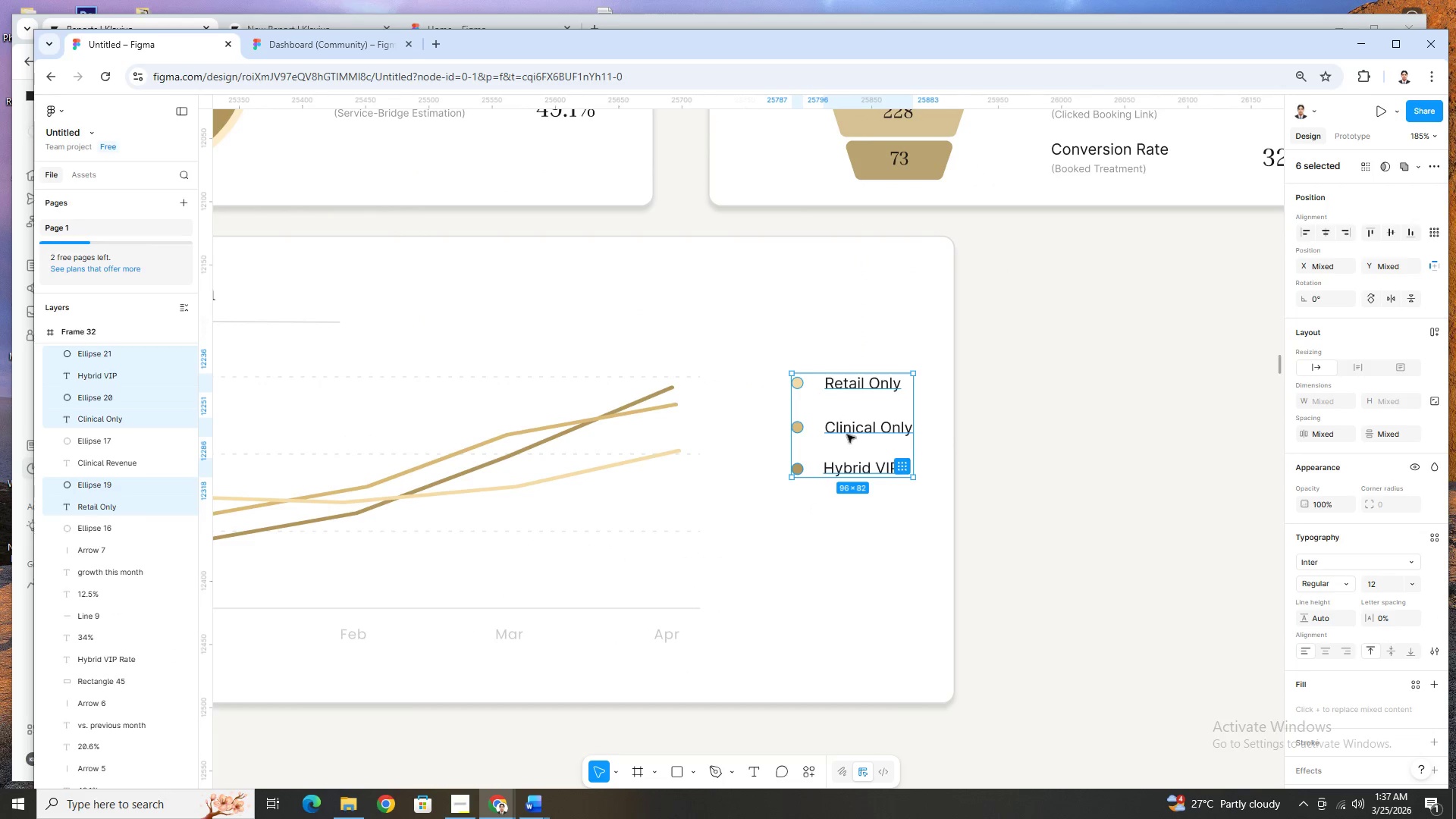 
left_click_drag(start_coordinate=[847, 435], to_coordinate=[815, 439])
 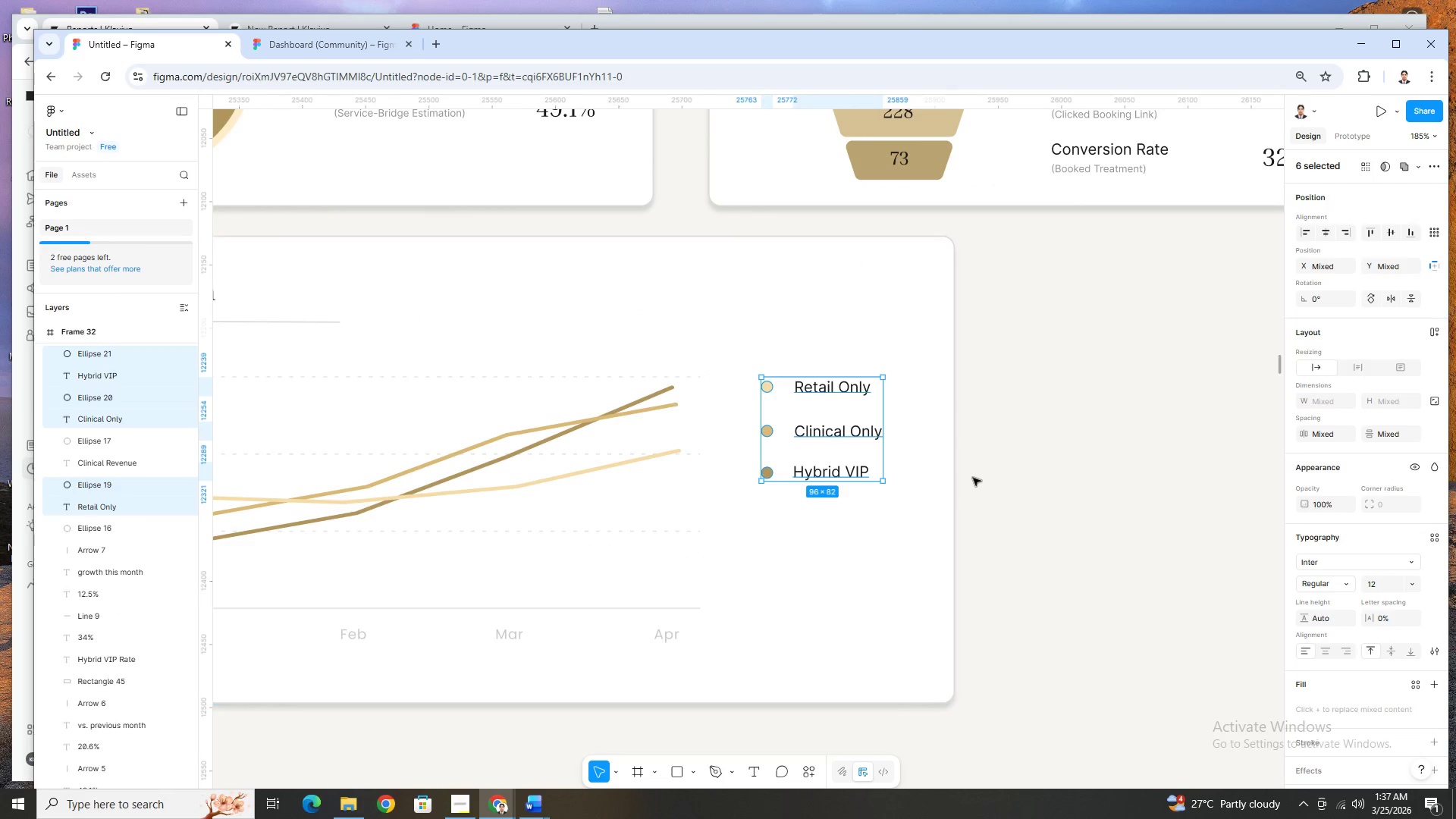 
left_click([973, 478])
 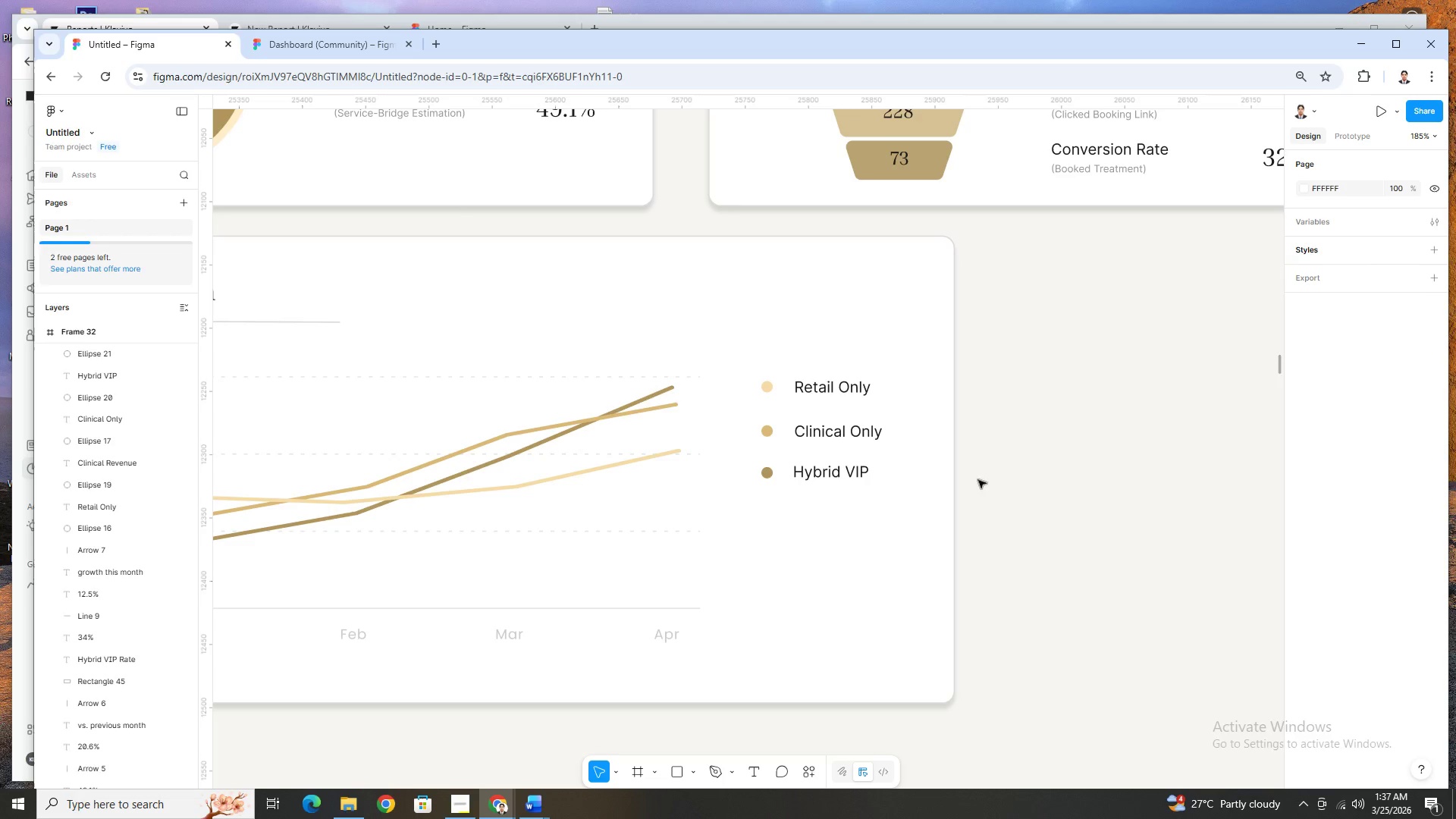 
hold_key(key=ControlLeft, duration=1.5)
scroll: coordinate [997, 497], scroll_direction: down, amount: 6.0
 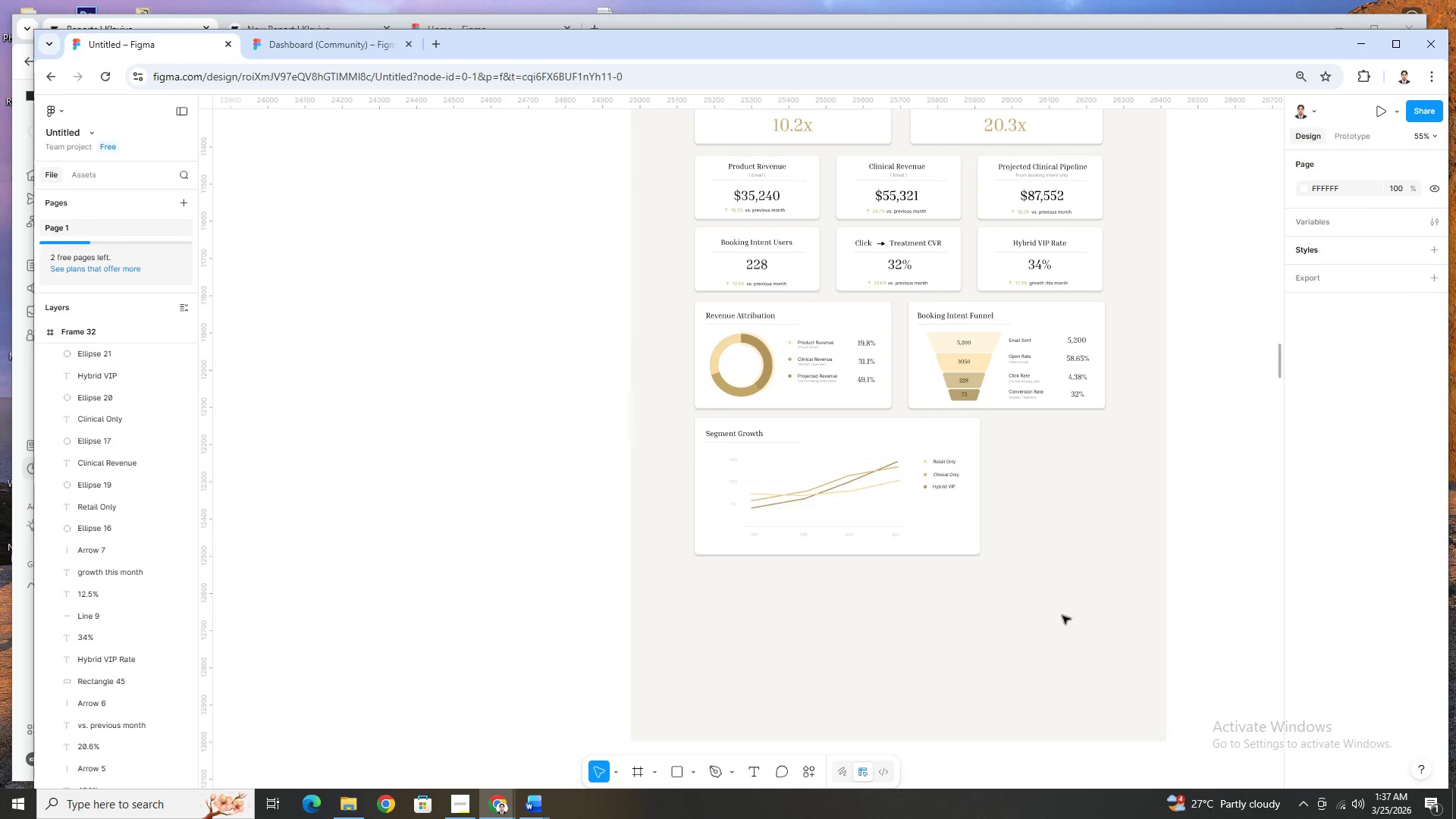 
left_click([1062, 616])
 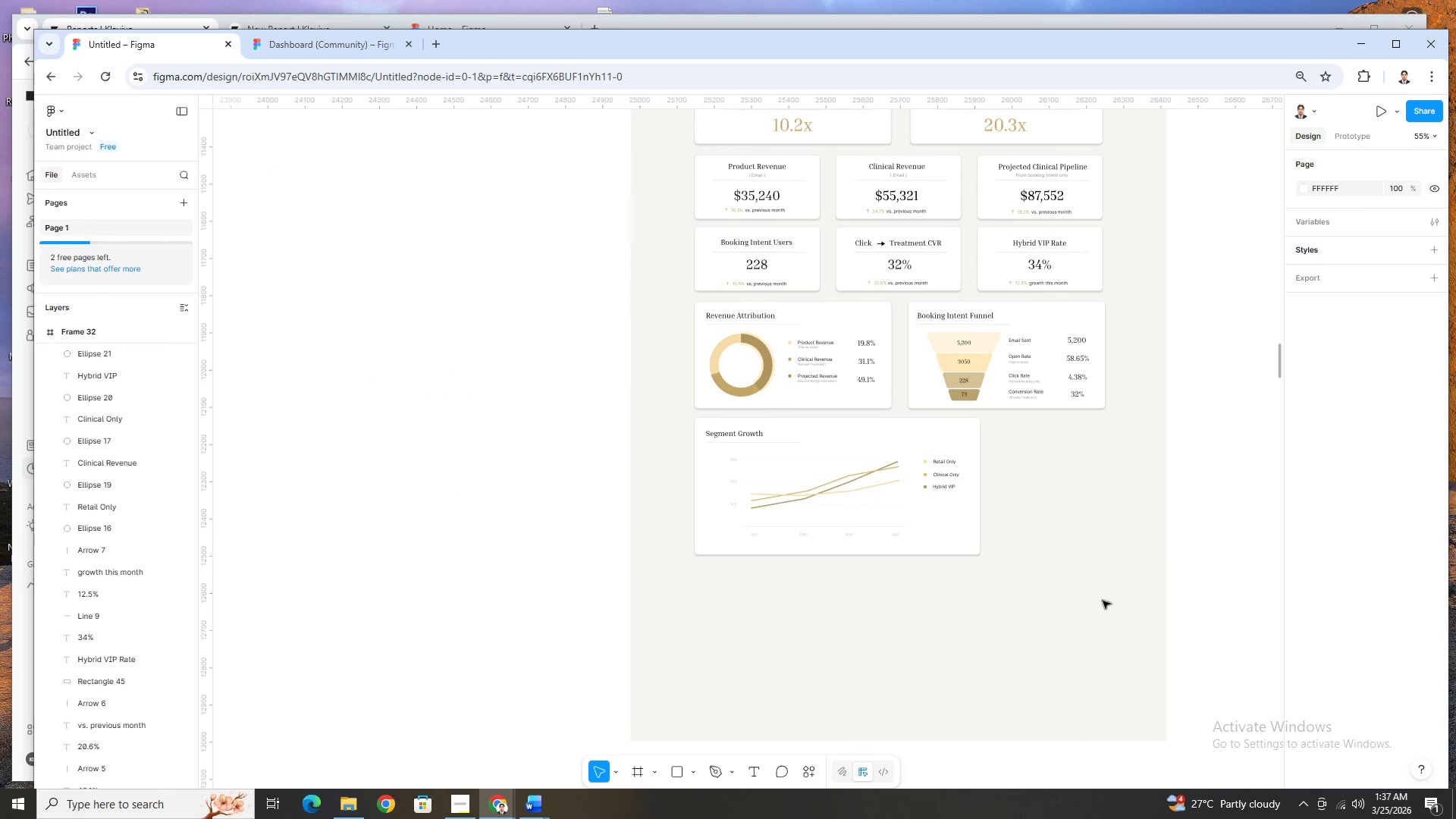 
hold_key(key=ControlLeft, duration=0.67)
 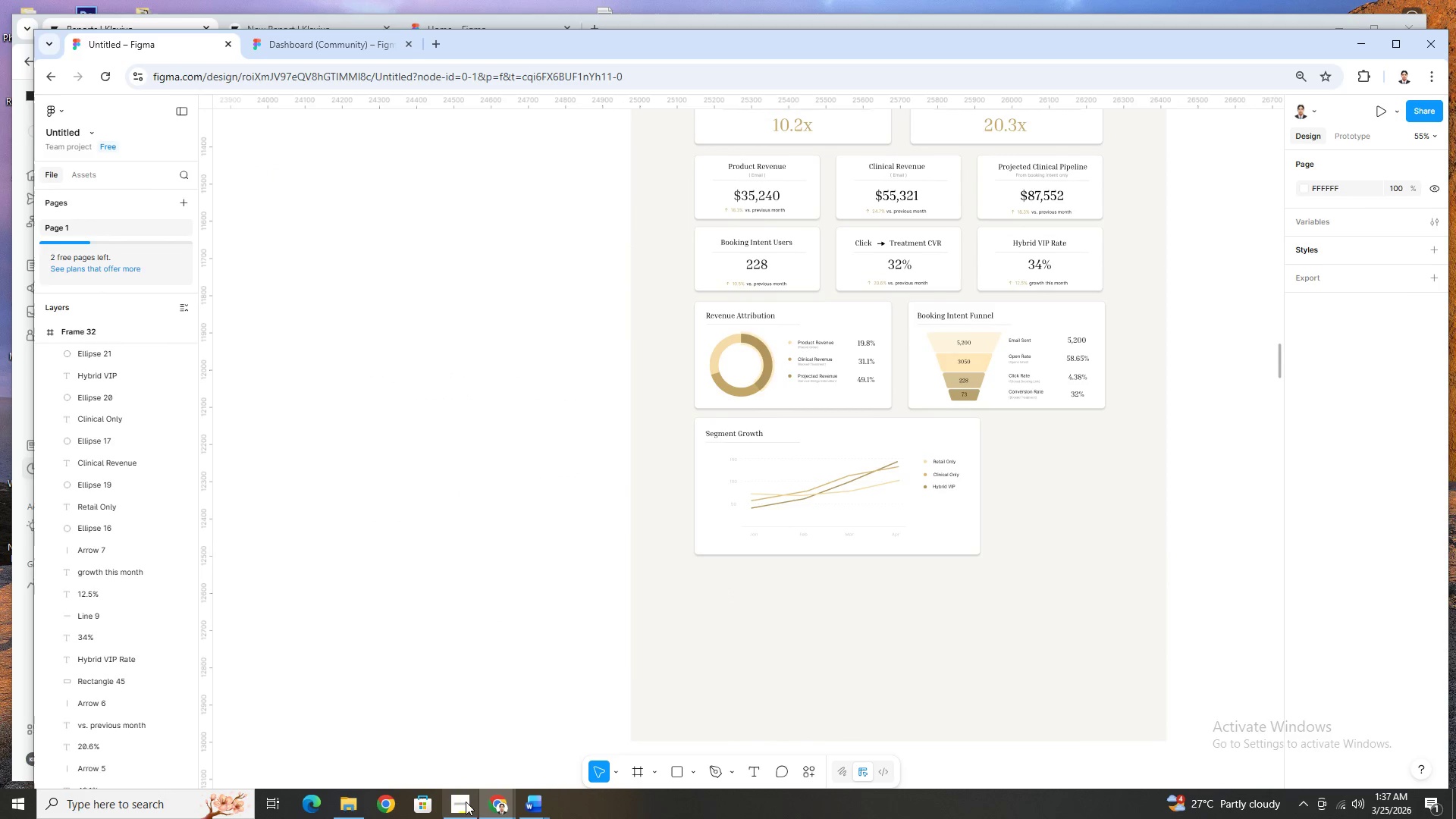 
left_click([466, 802])